 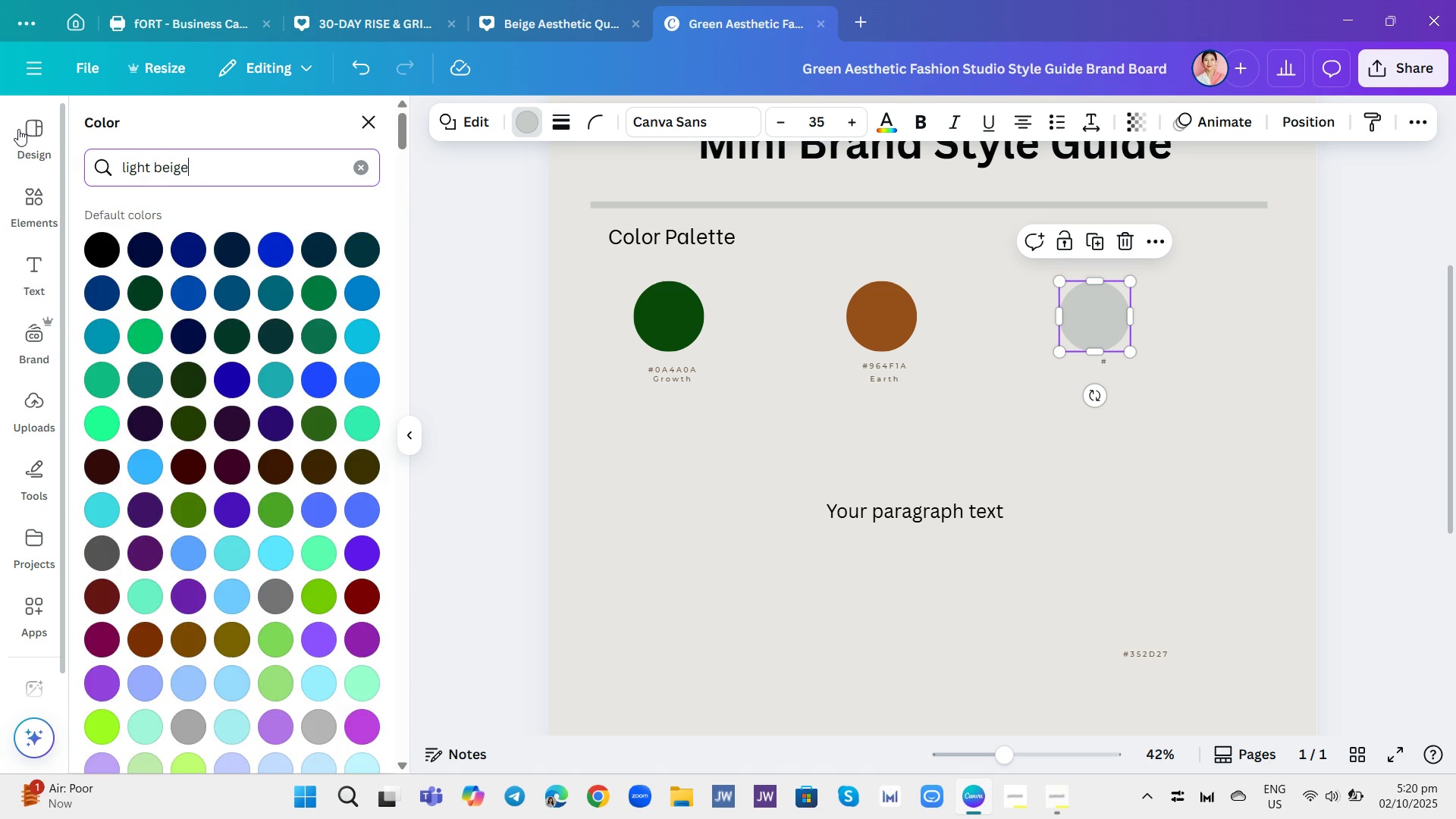 
key(Enter)
 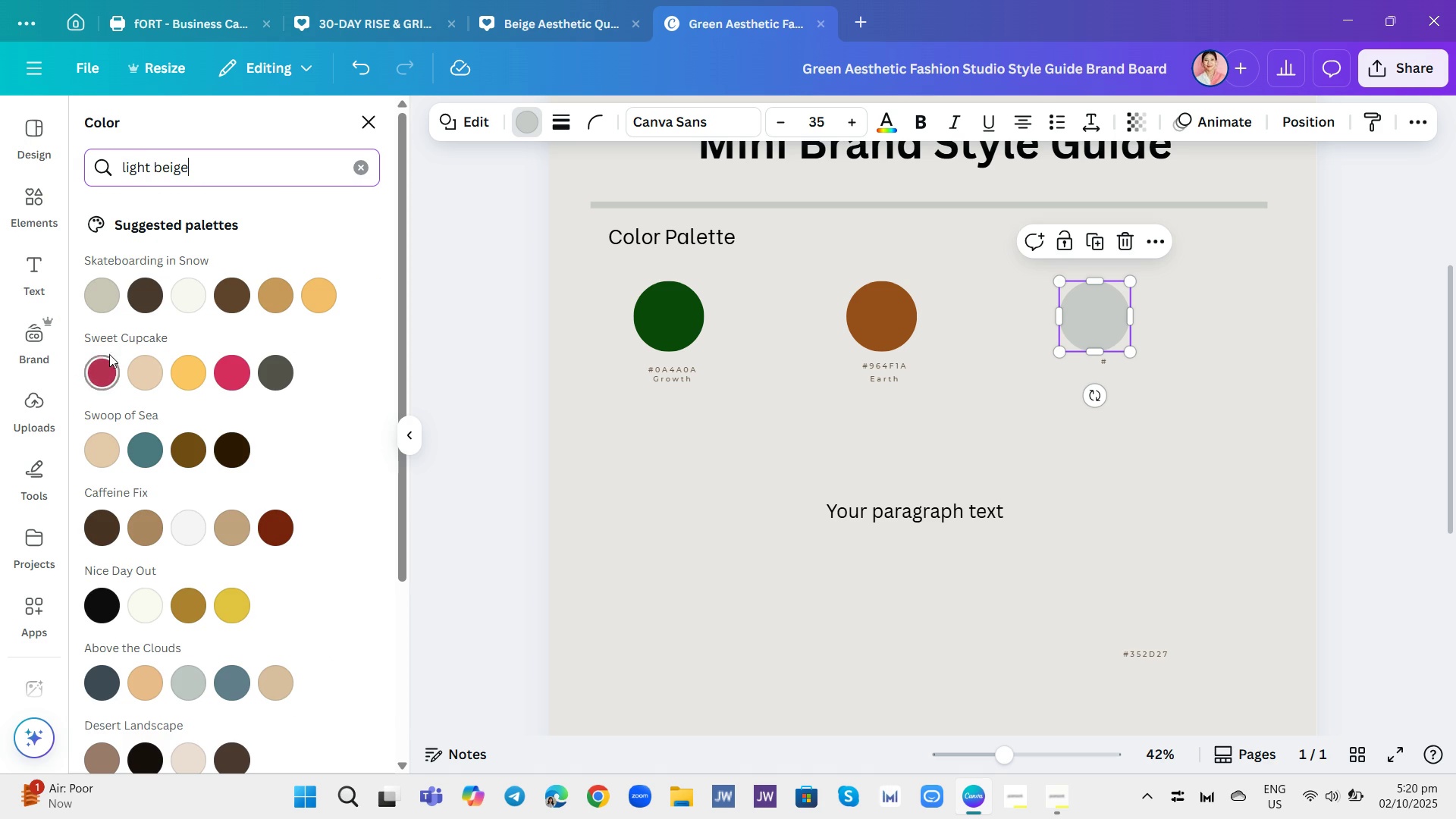 
mouse_move([133, 399])
 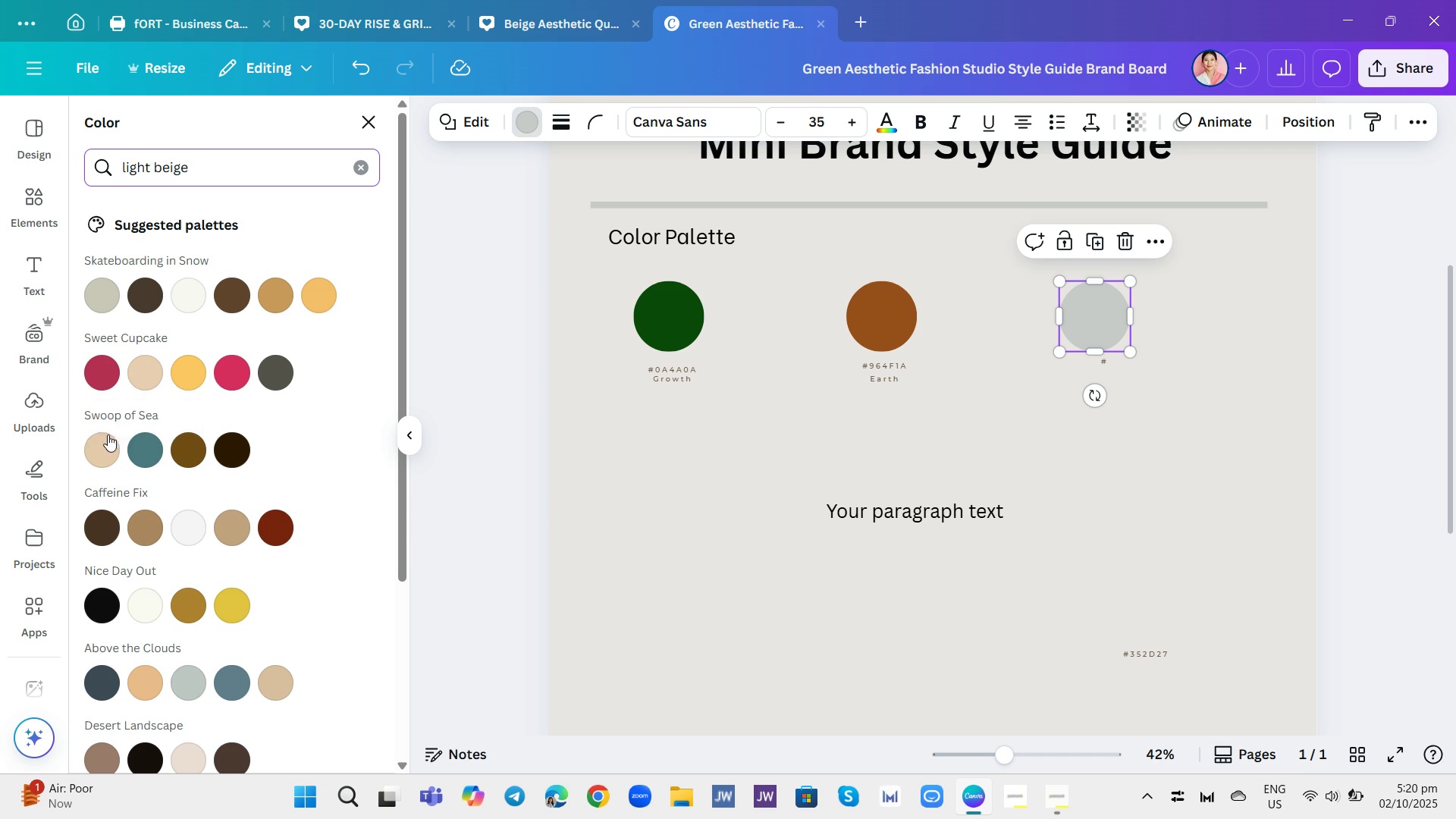 
mouse_move([125, 423])
 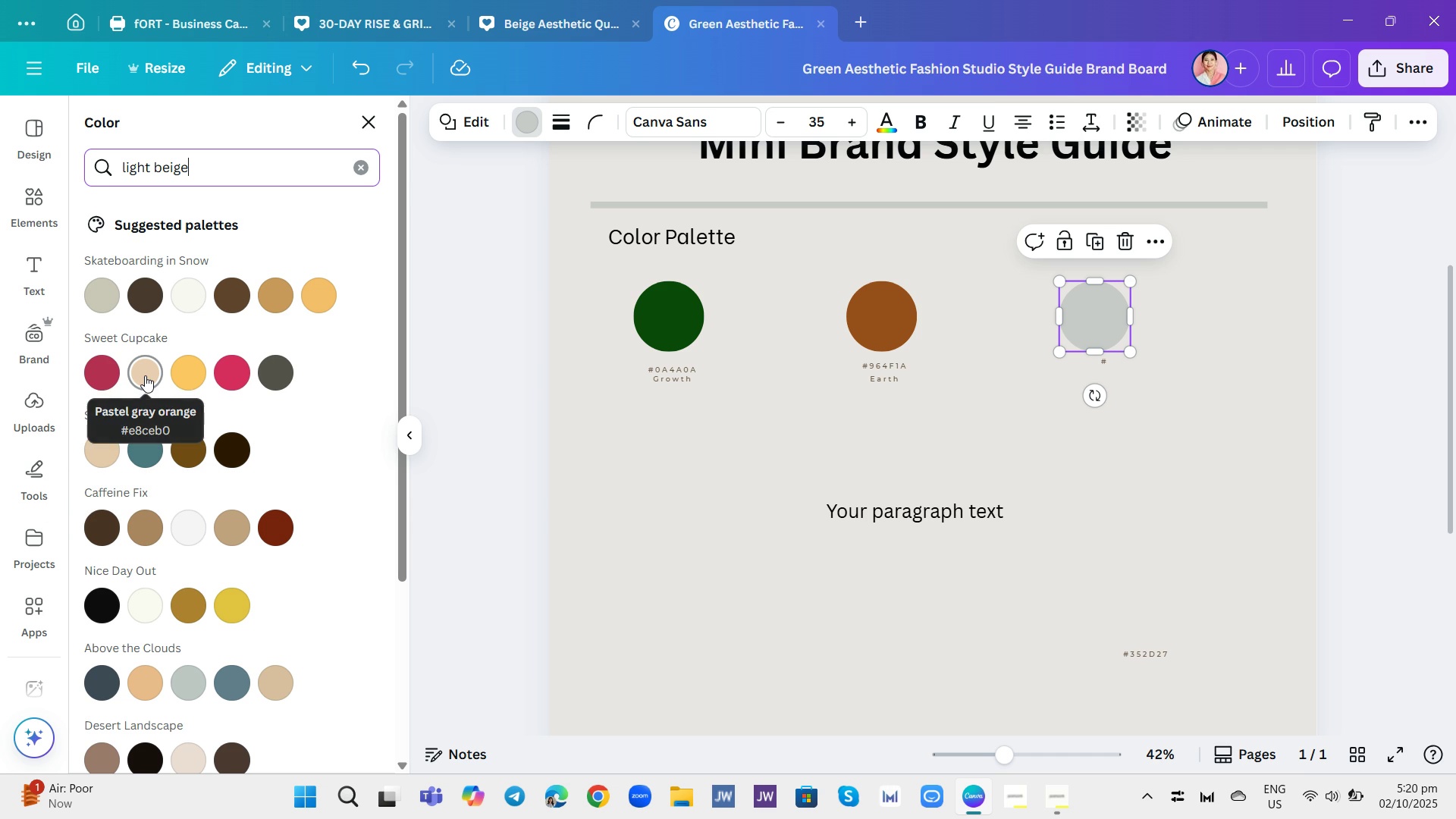 
left_click([145, 375])
 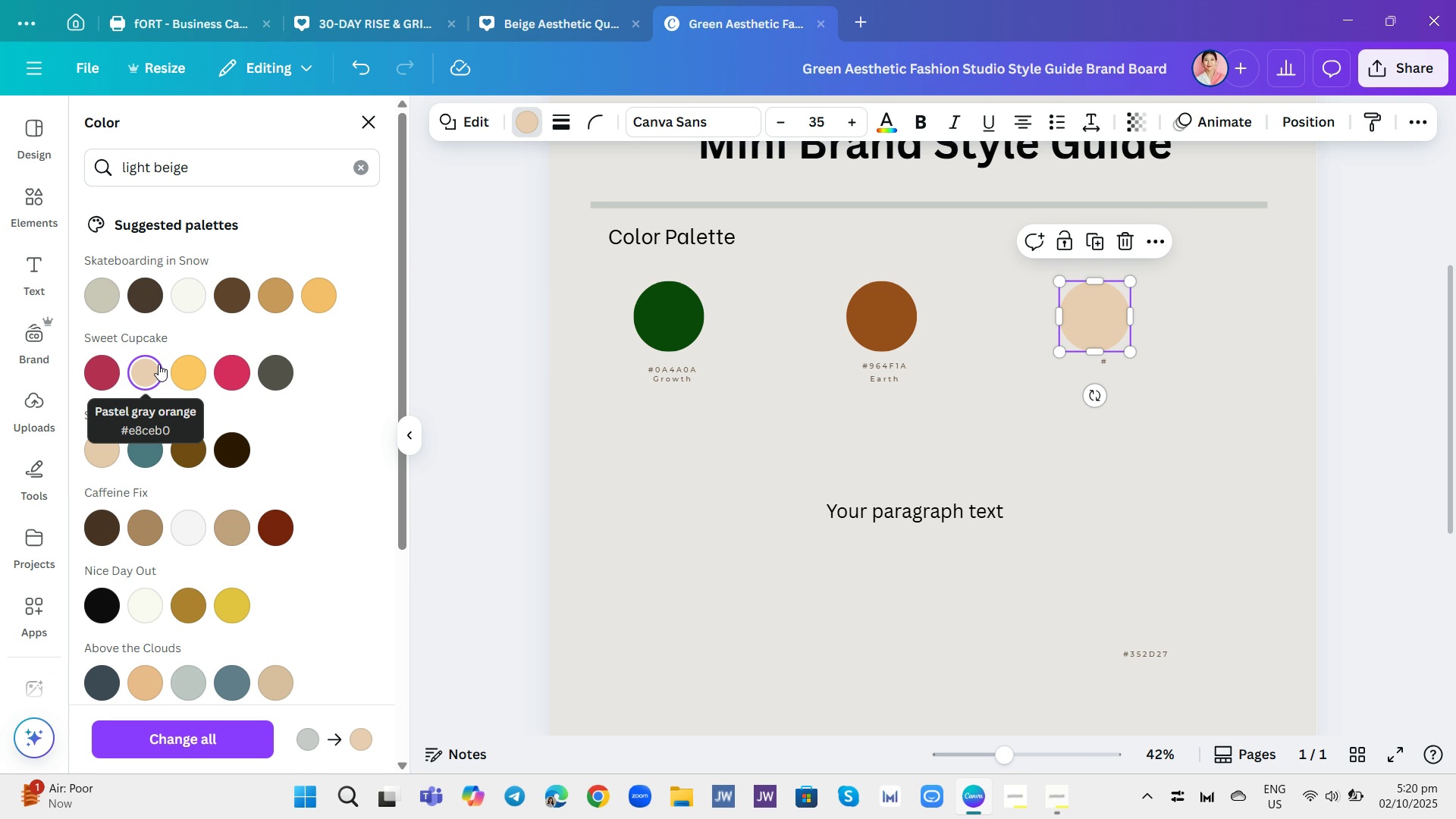 
wait(26.73)
 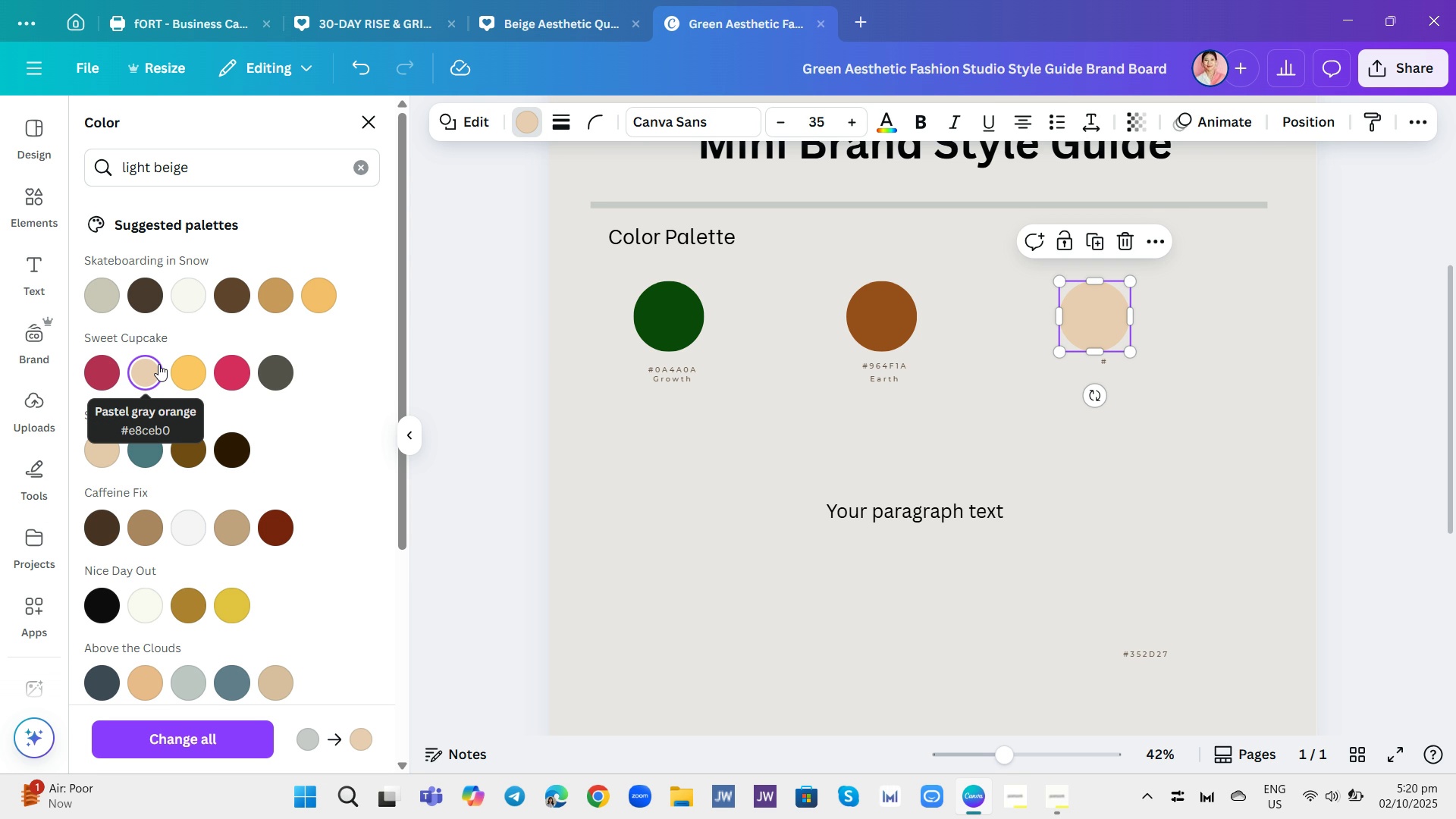 
left_click([1114, 361])
 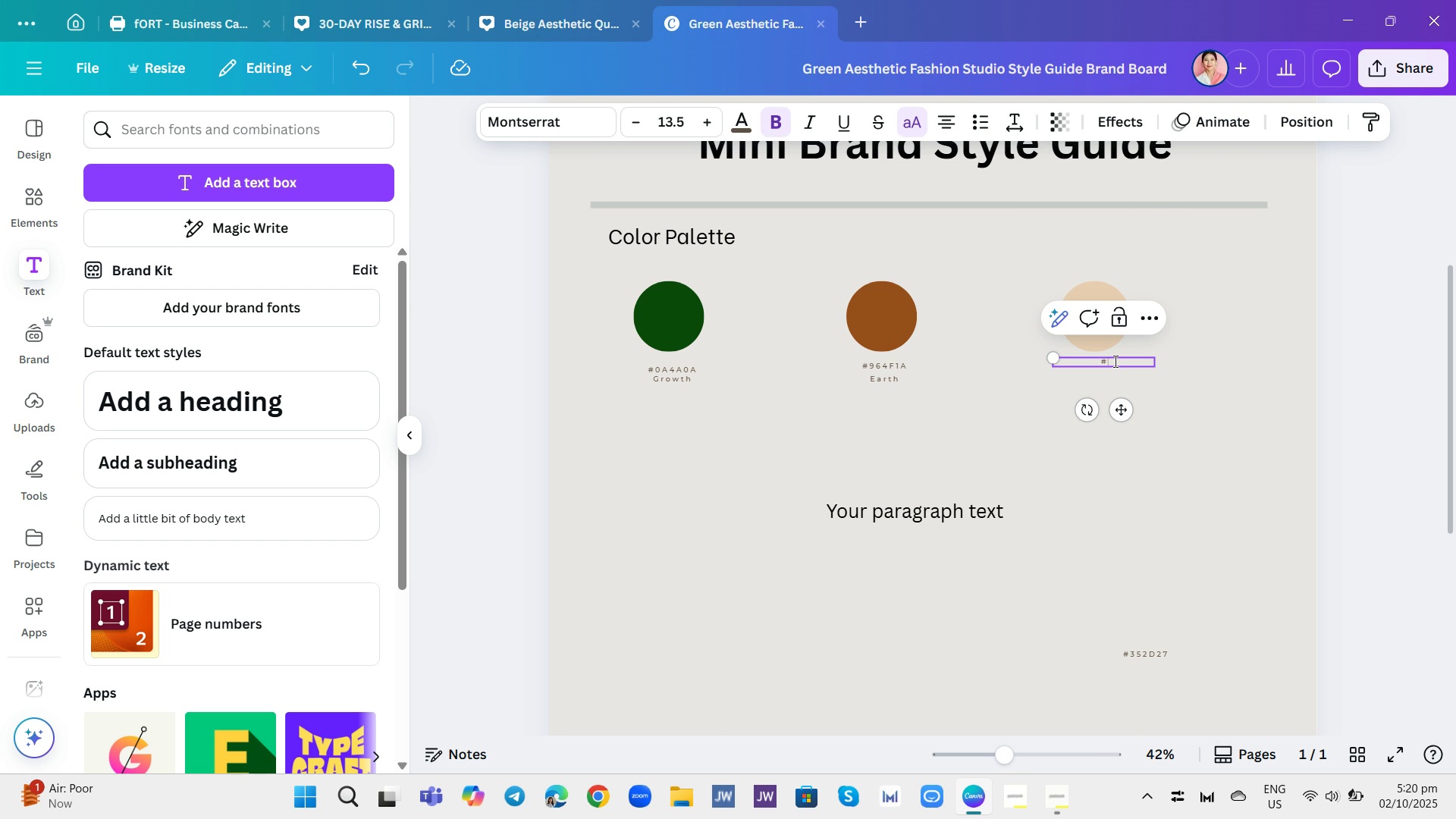 
type(E8CEB0)
 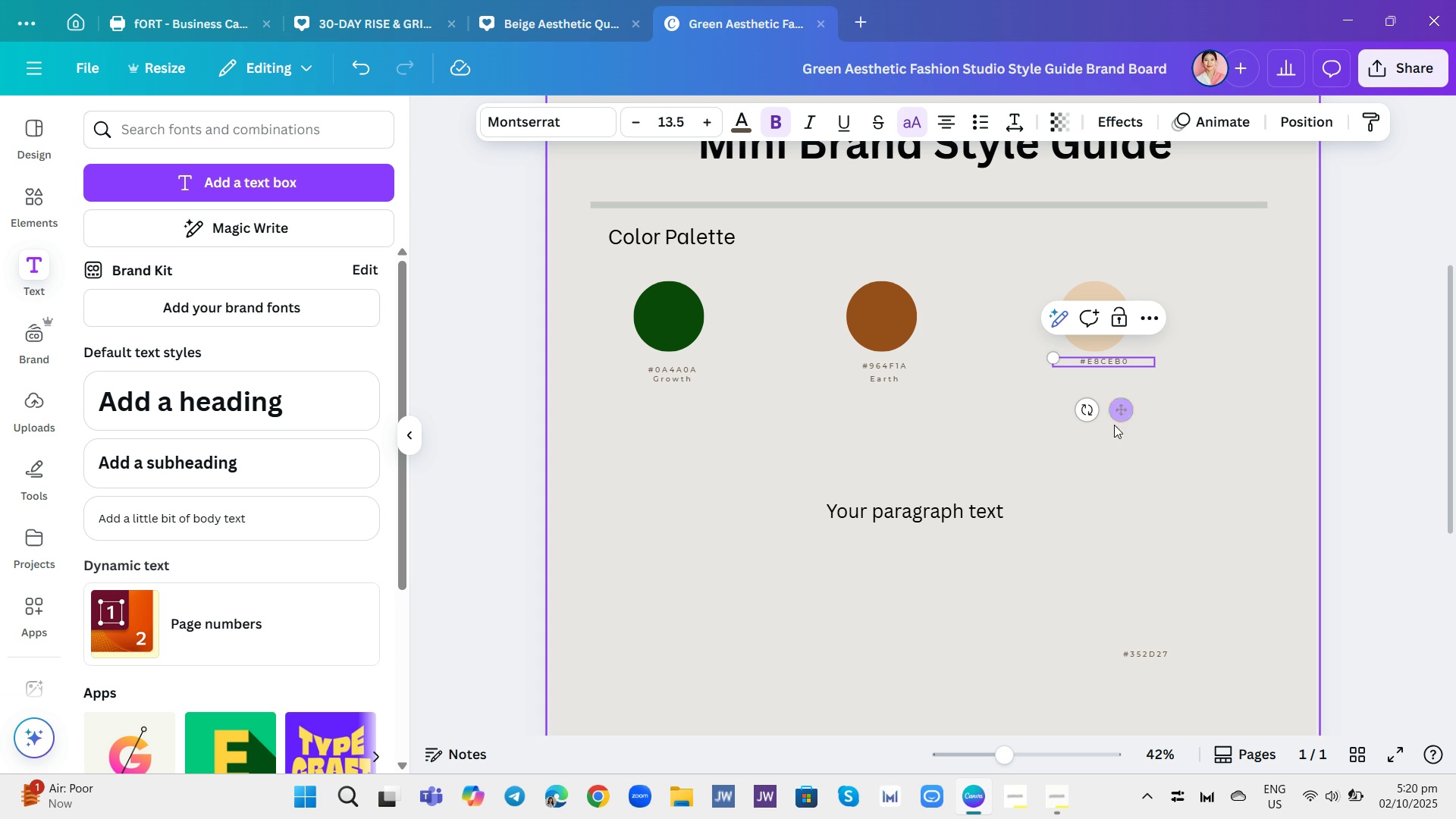 
left_click([1154, 446])
 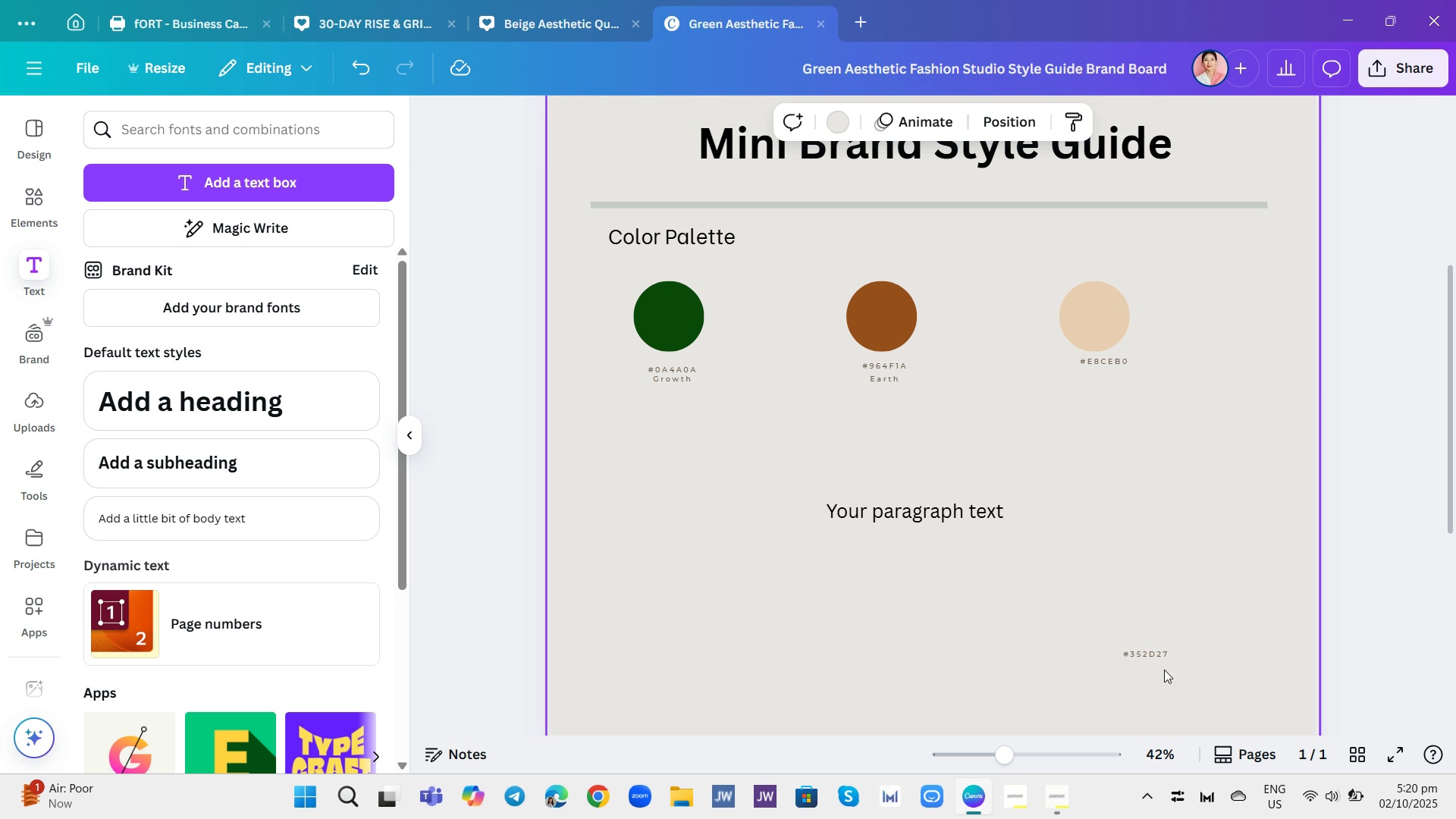 
mouse_move([1159, 654])